 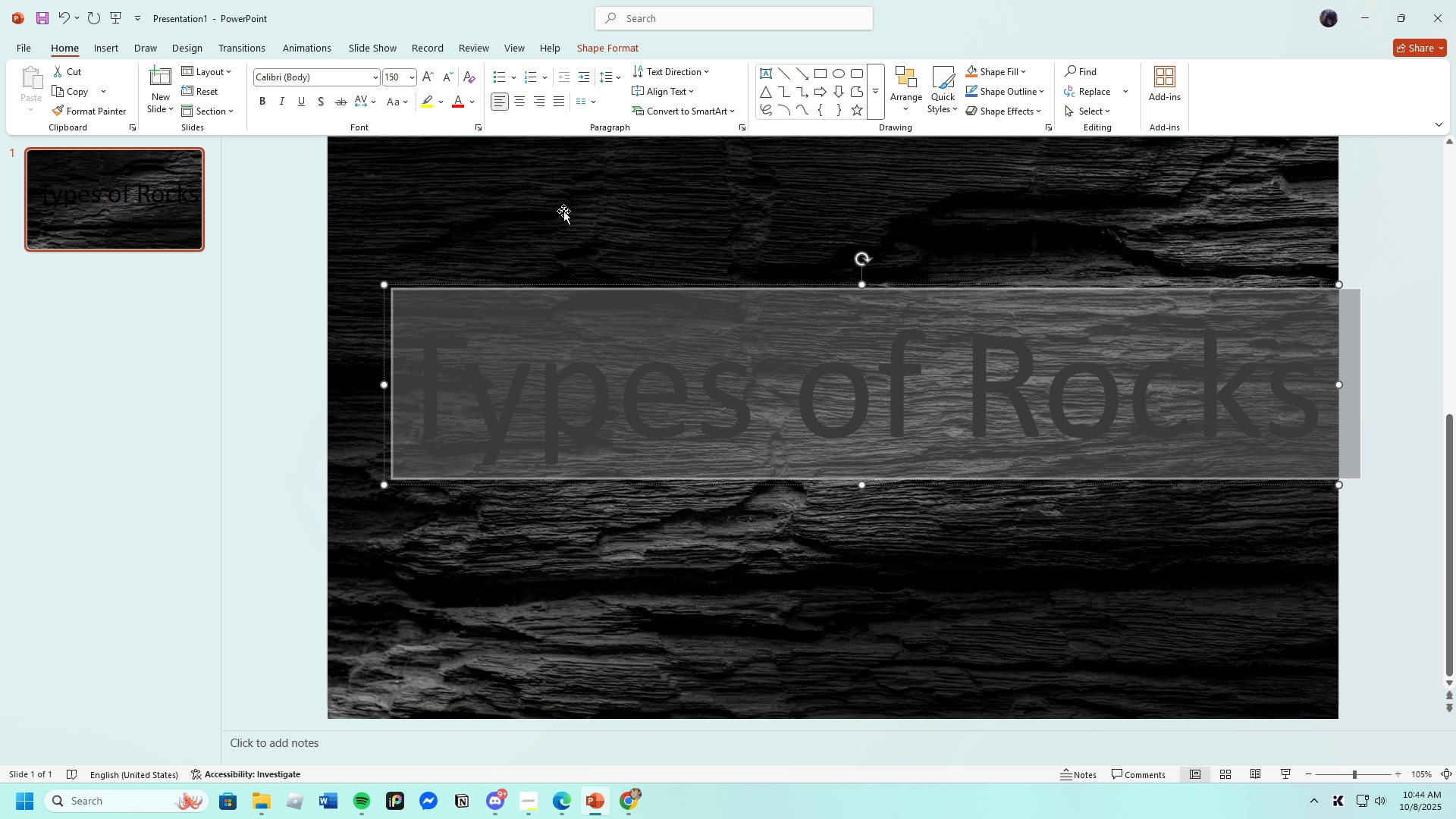 
left_click([127, 47])
 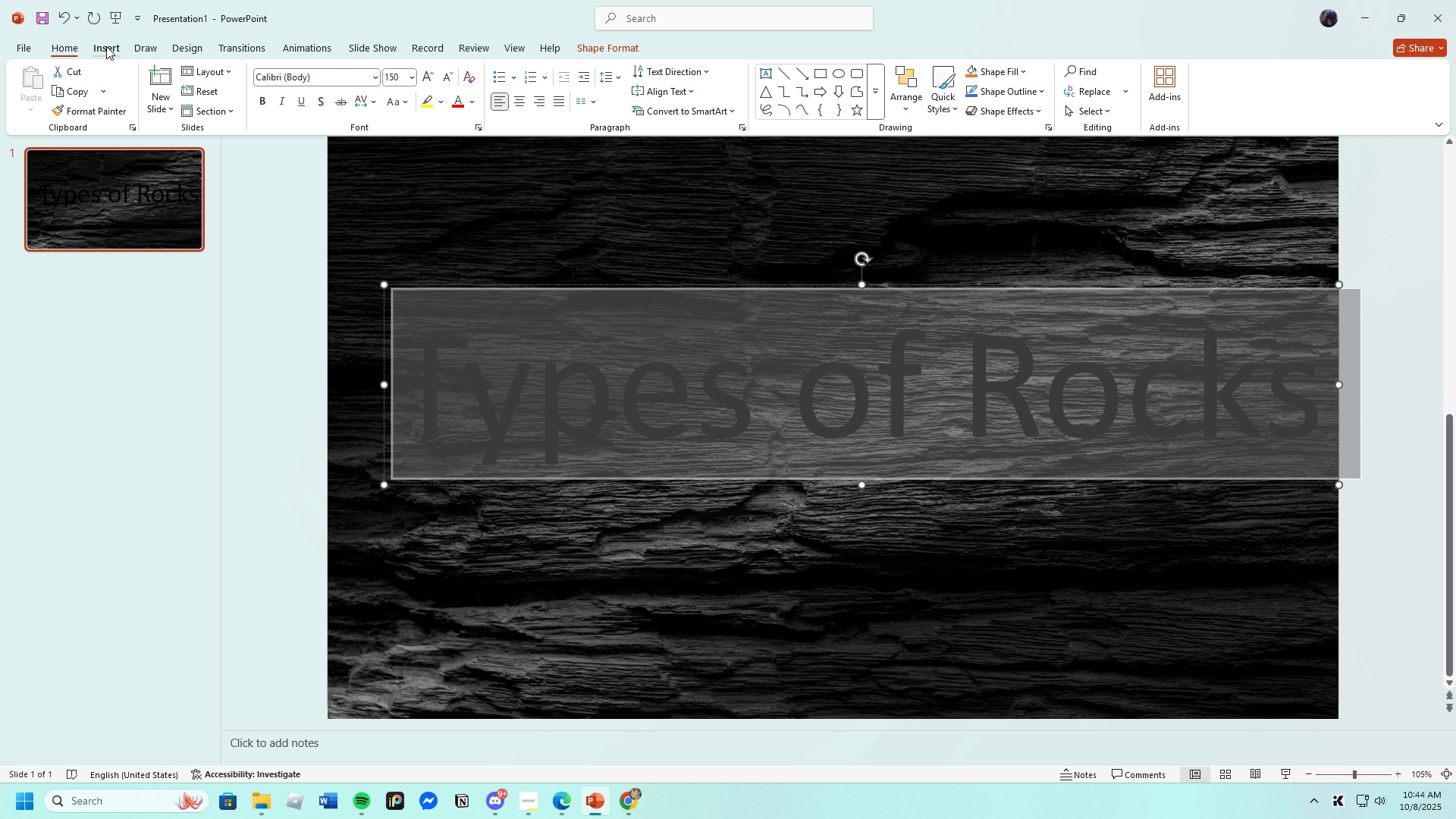 
left_click([106, 46])
 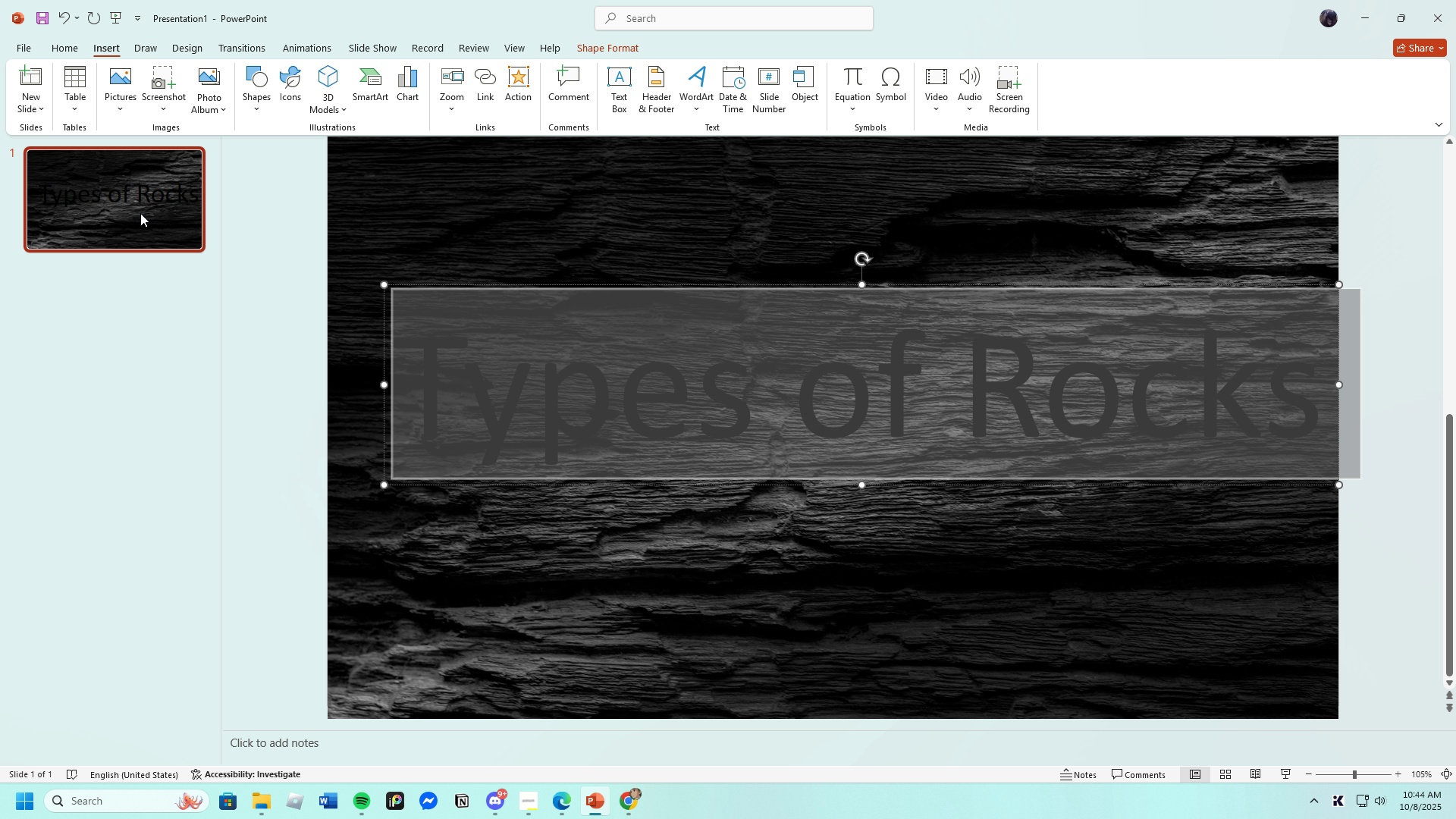 
mouse_move([295, 215])
 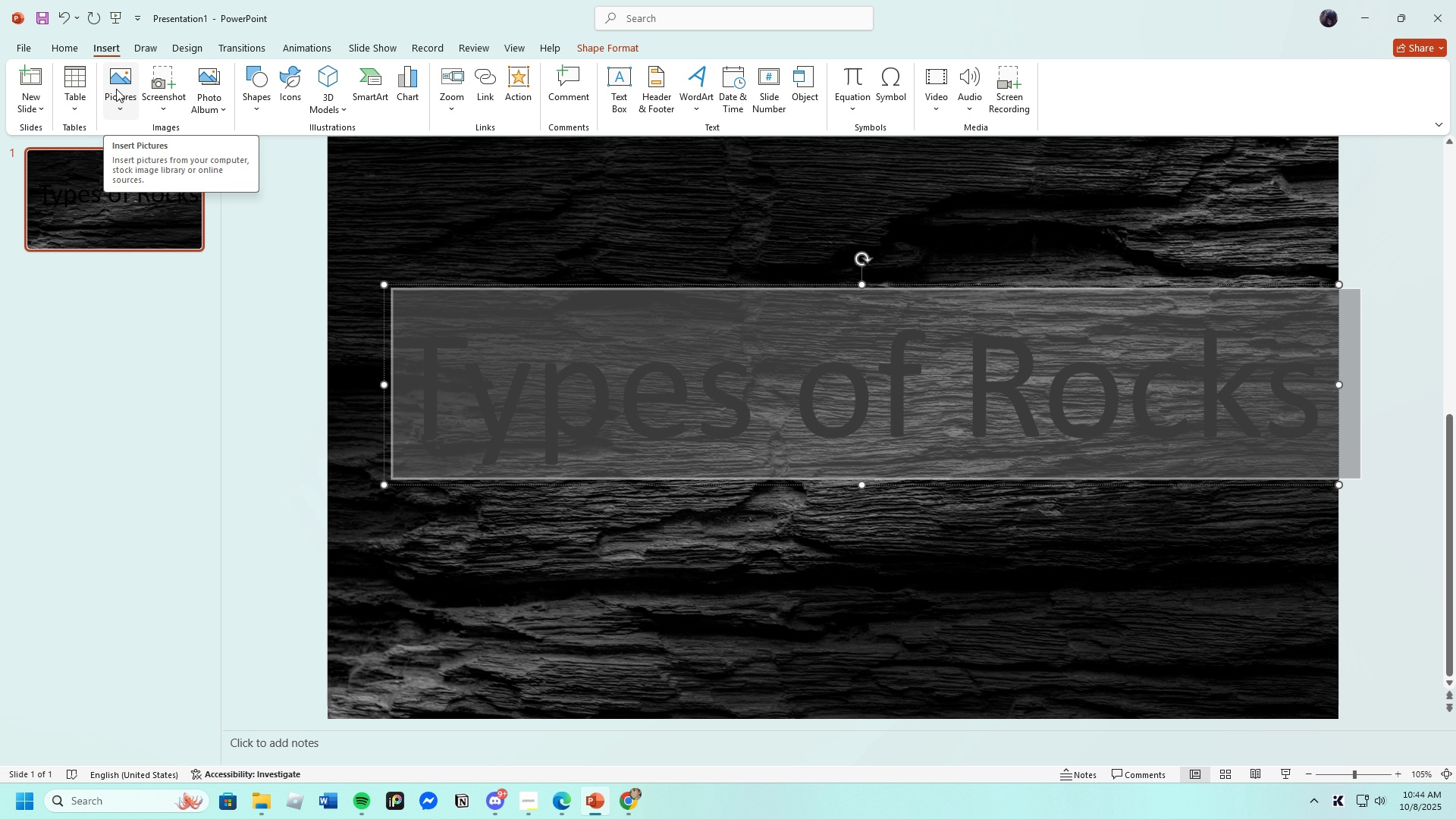 
left_click([116, 89])
 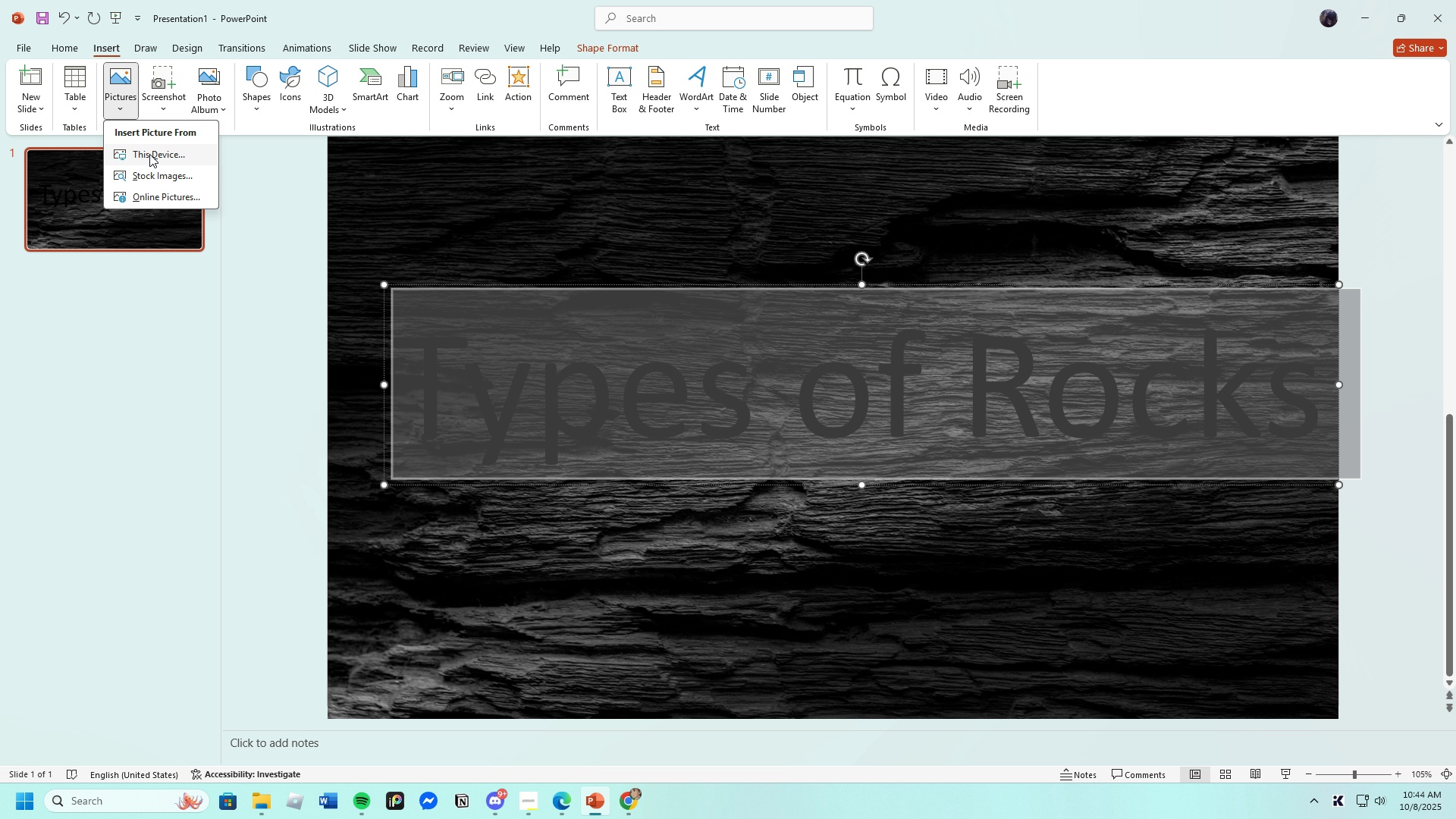 
left_click([150, 155])
 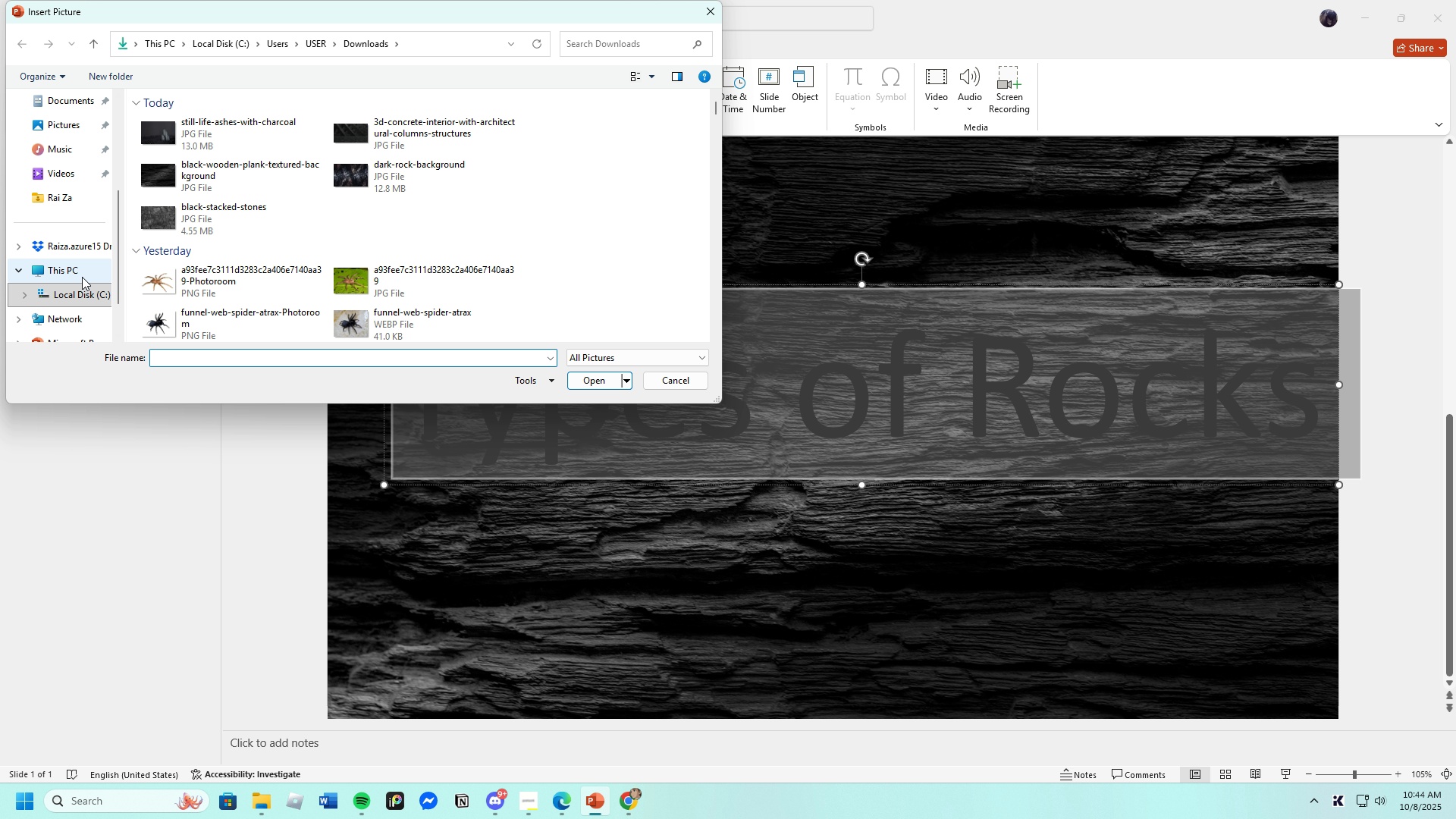 
scroll: coordinate [82, 305], scroll_direction: down, amount: 2.0
 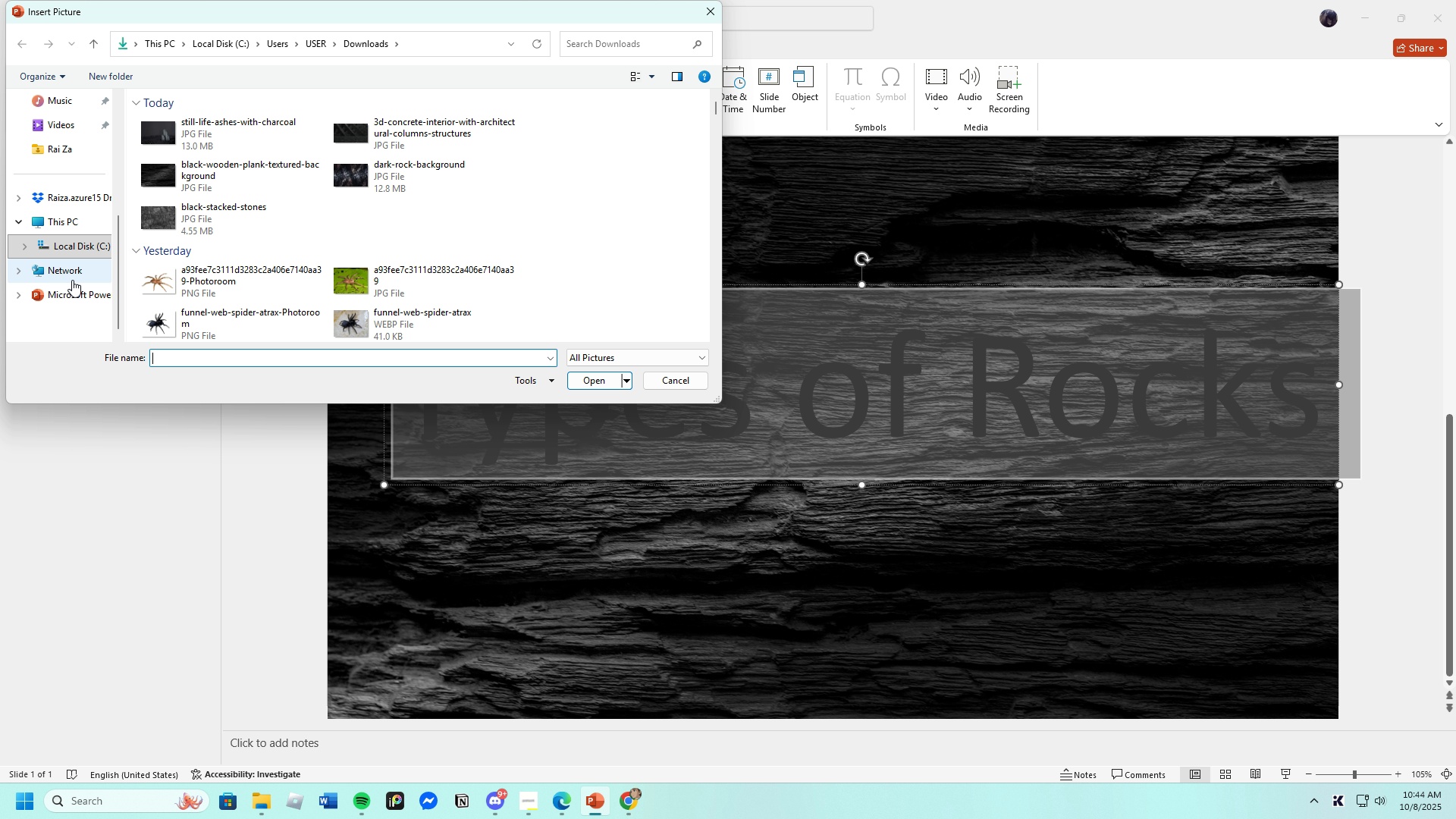 
scroll: coordinate [71, 275], scroll_direction: up, amount: 4.0
 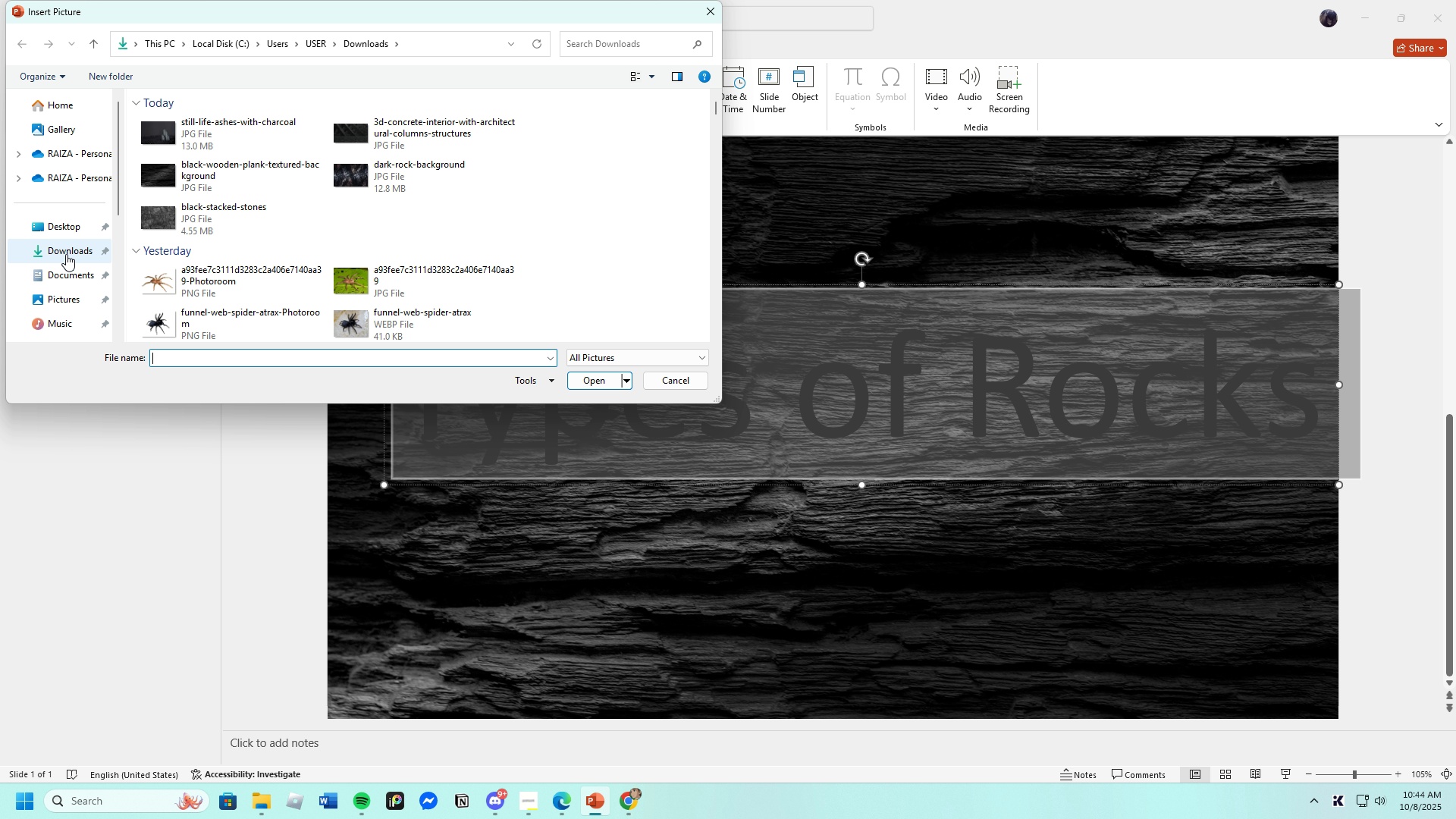 
left_click([66, 254])
 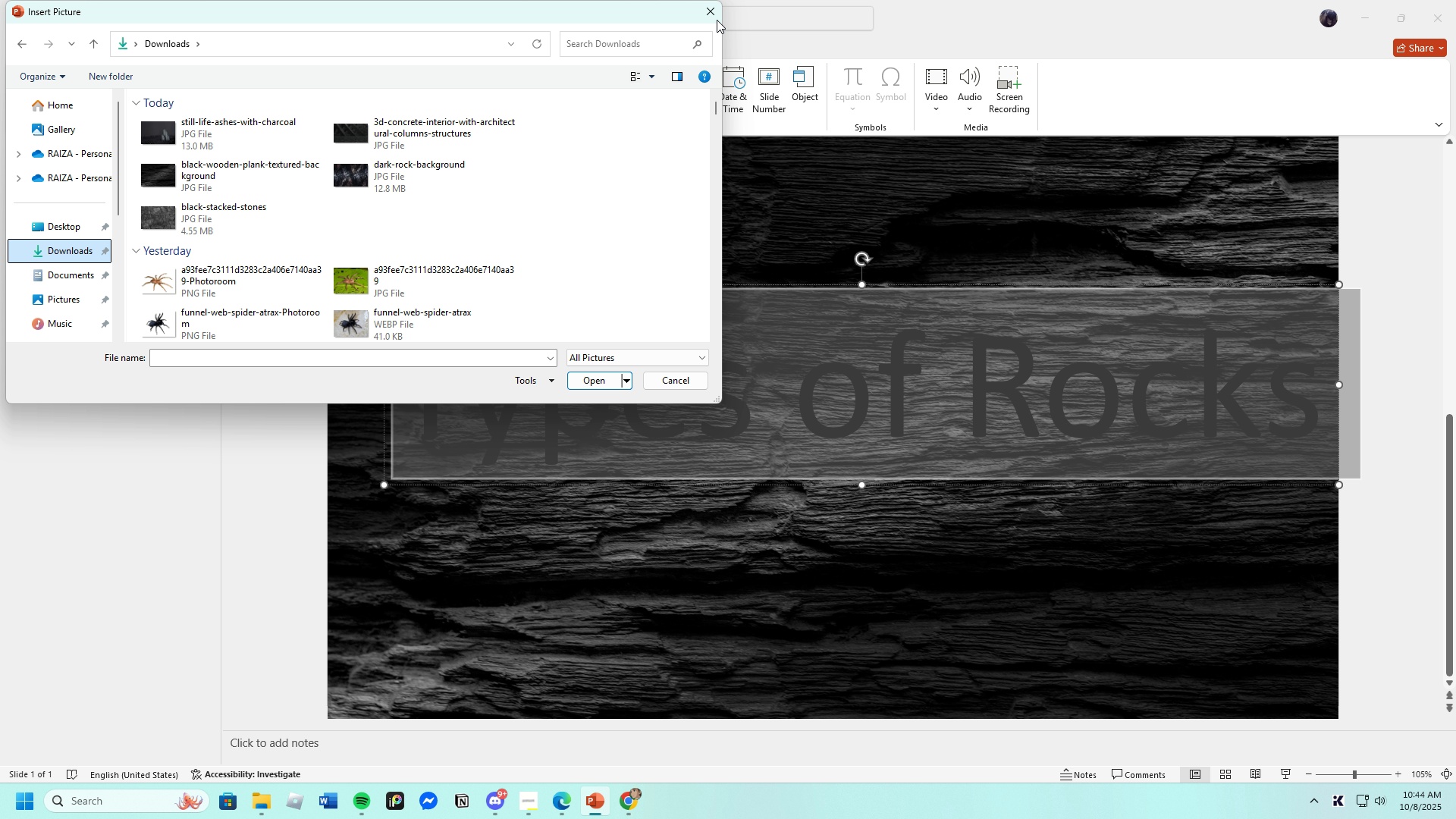 
left_click([704, 6])
 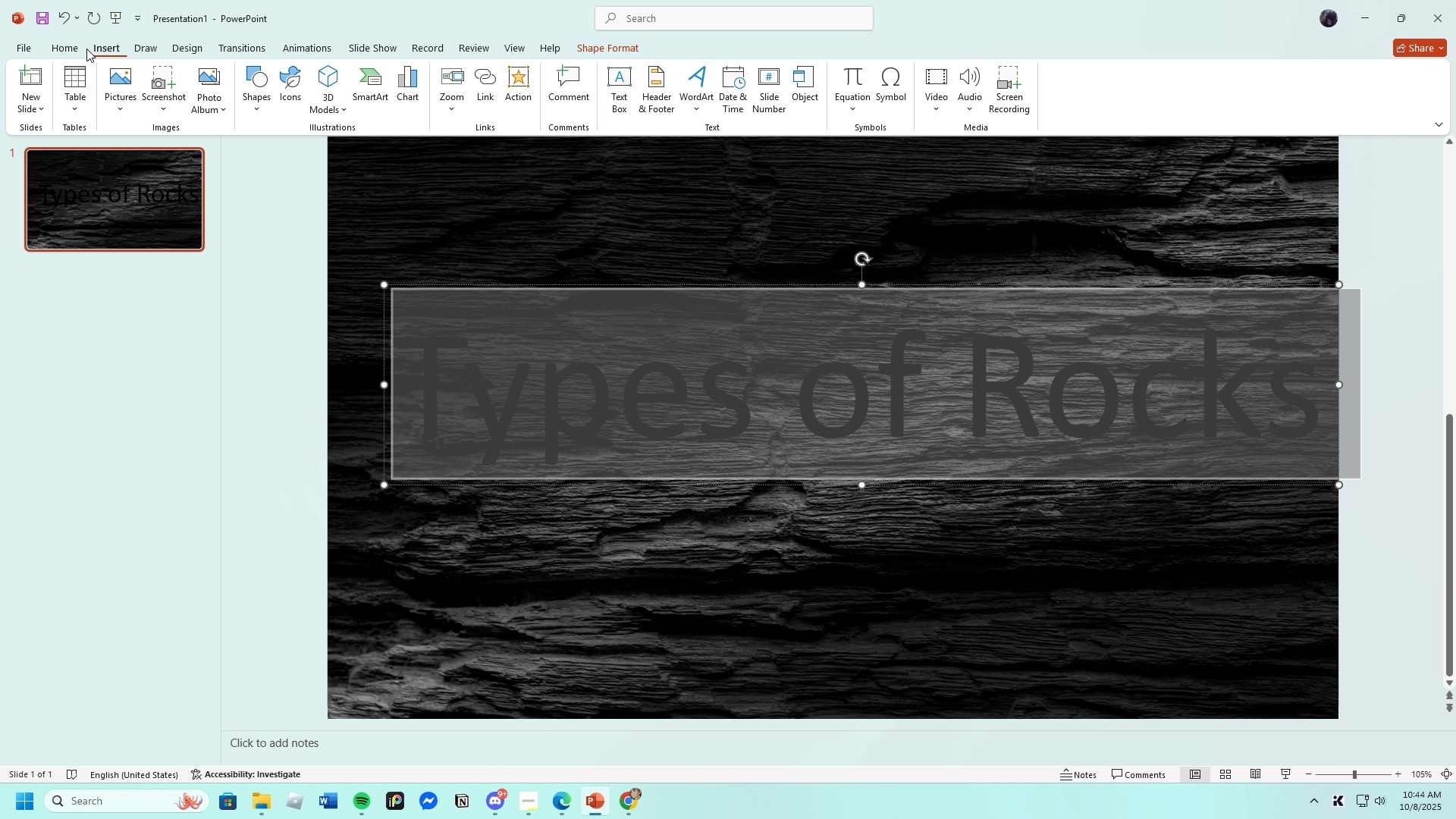 
left_click([82, 49])
 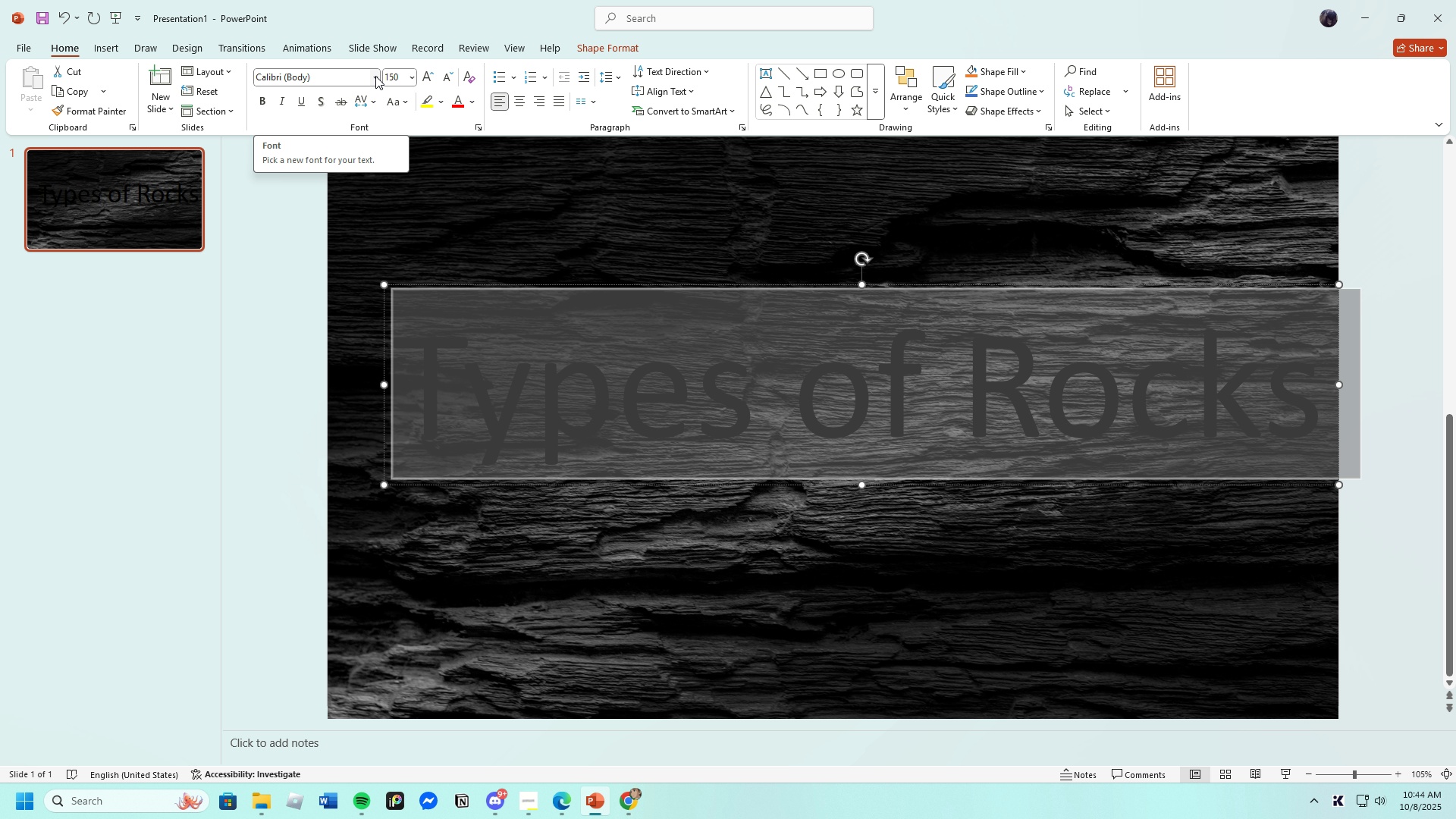 
left_click([375, 76])
 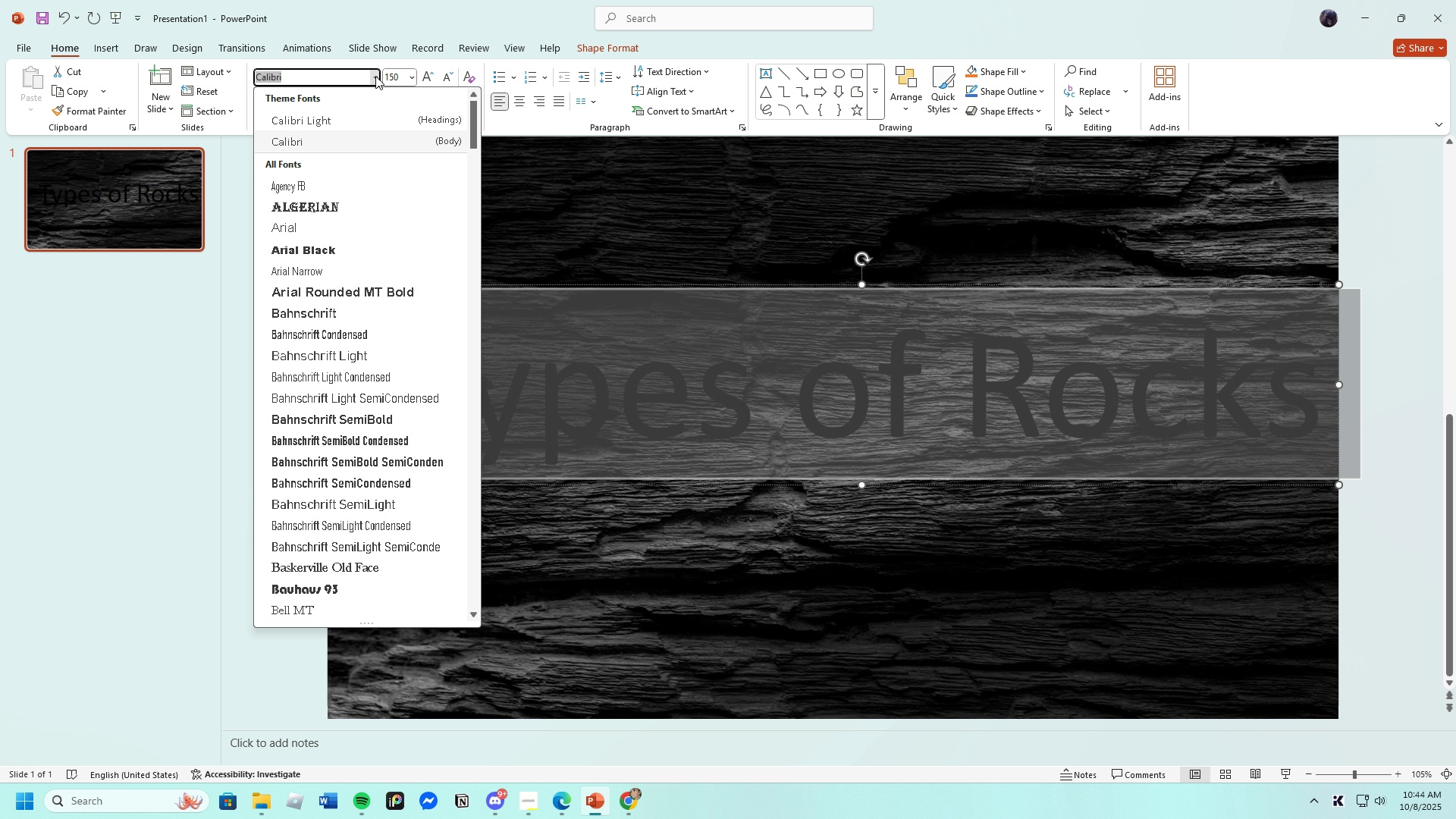 
left_click([375, 76])
 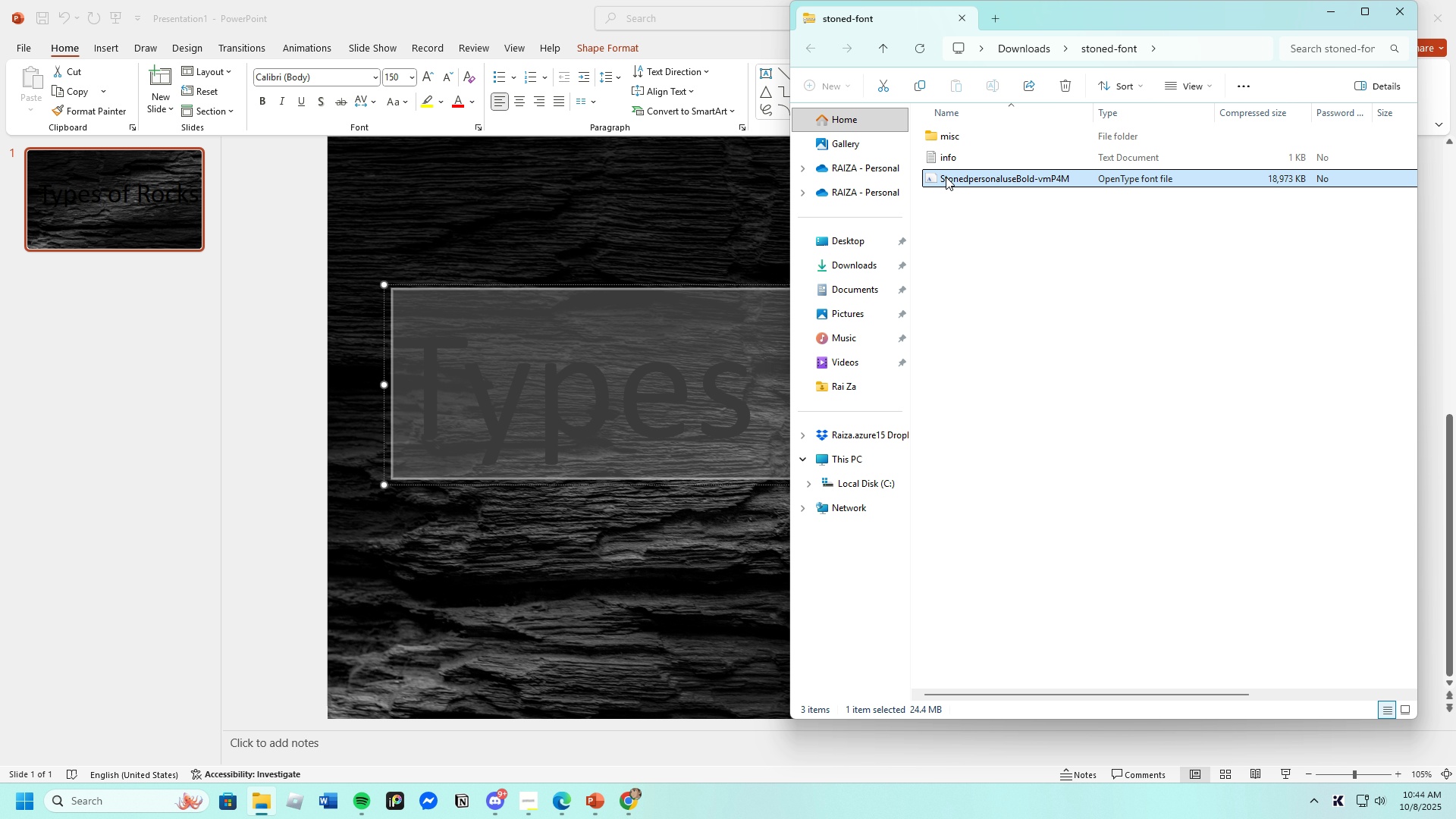 
key(Enter)
 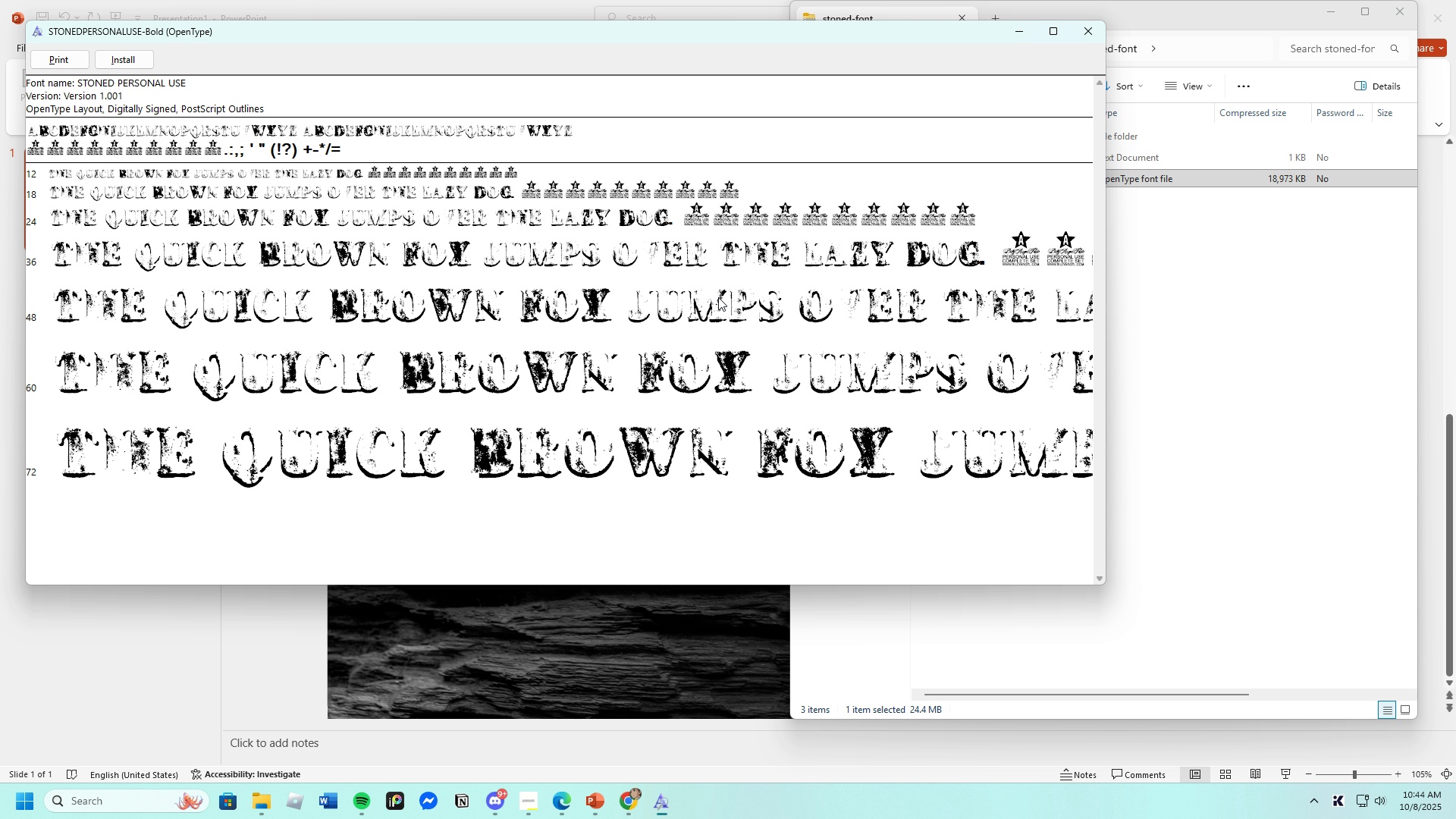 
scroll: coordinate [422, 330], scroll_direction: up, amount: 3.0
 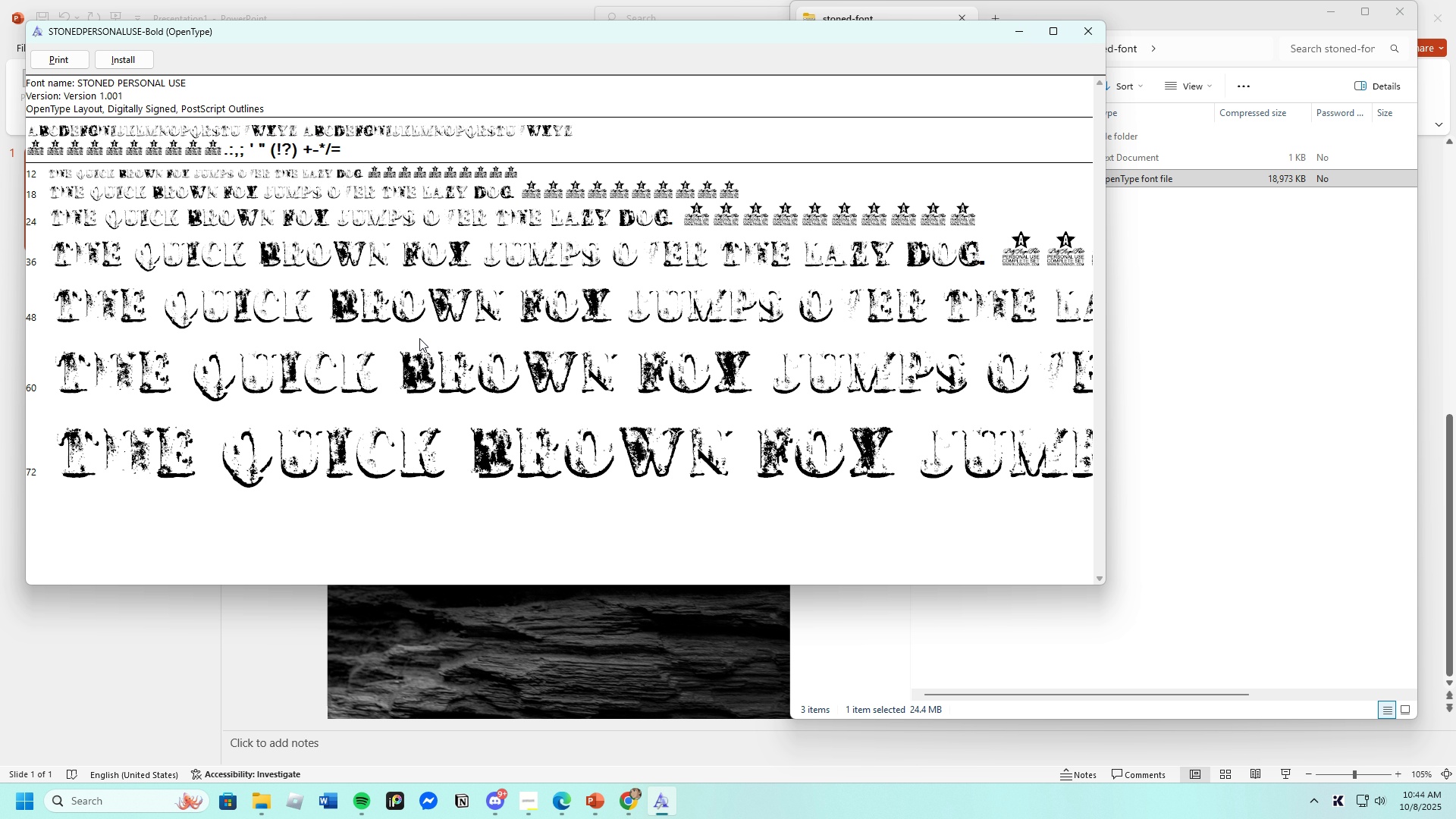 
scroll: coordinate [419, 337], scroll_direction: down, amount: 3.0
 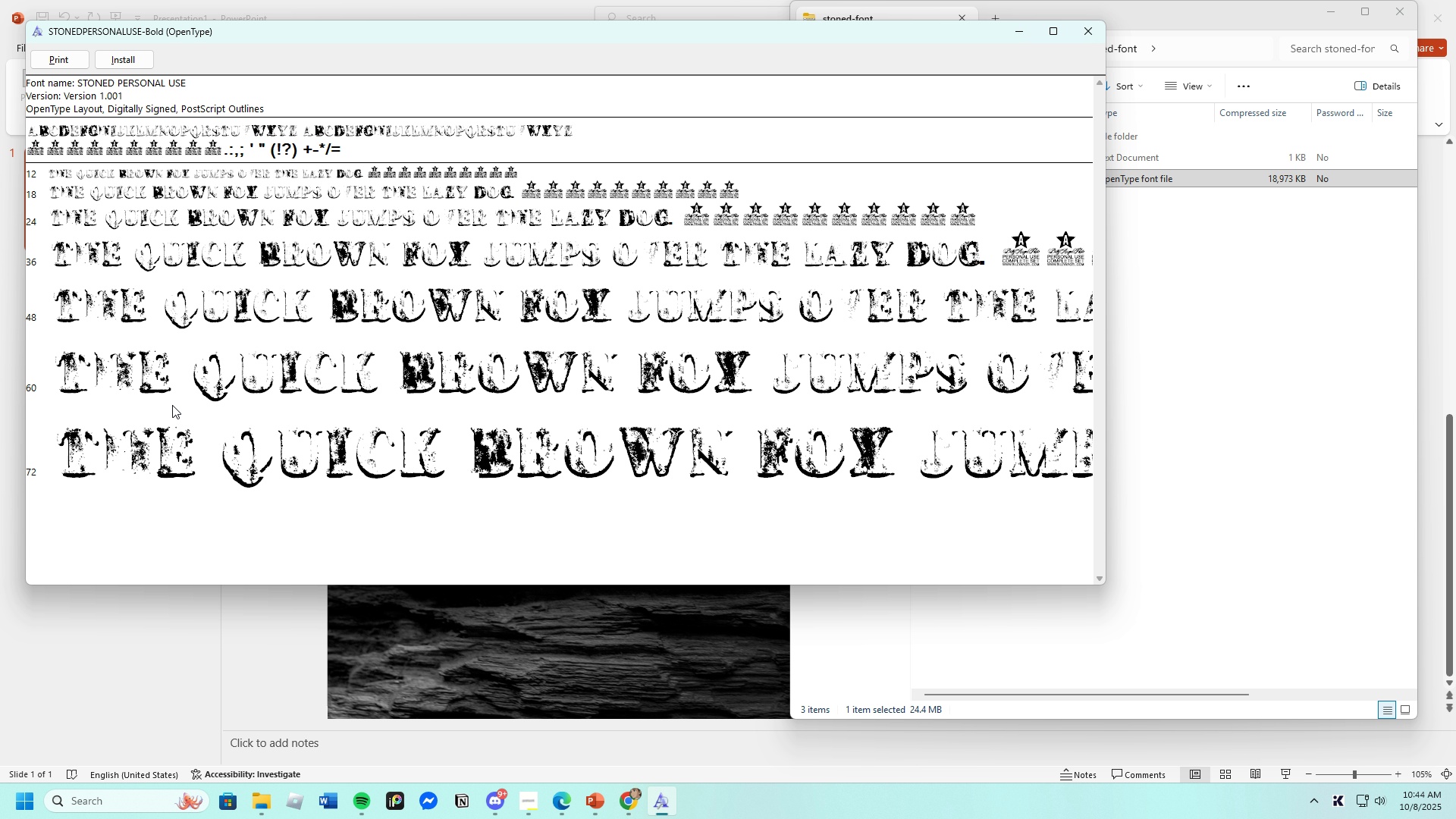 
double_click([231, 363])
 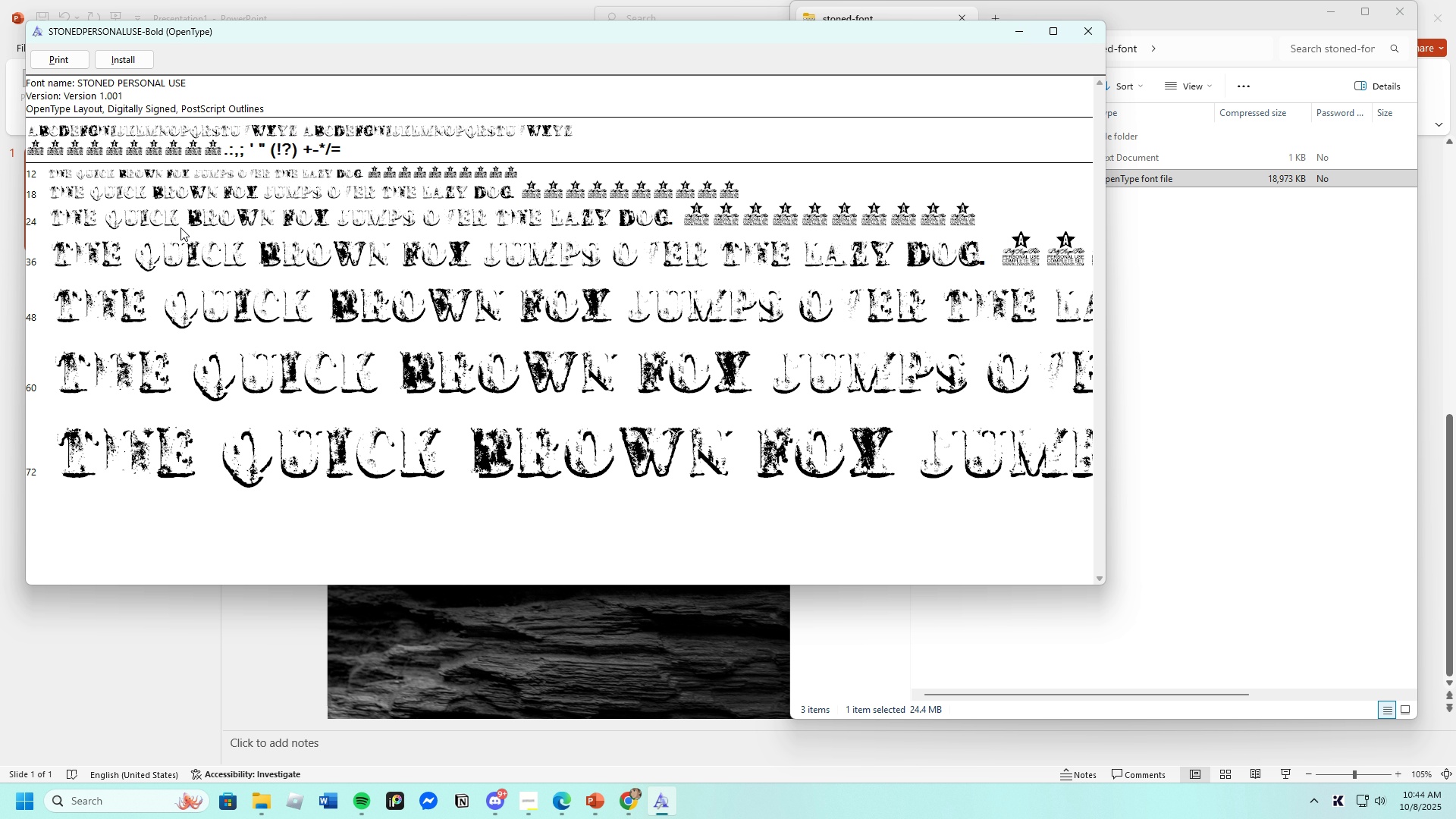 
left_click([175, 229])